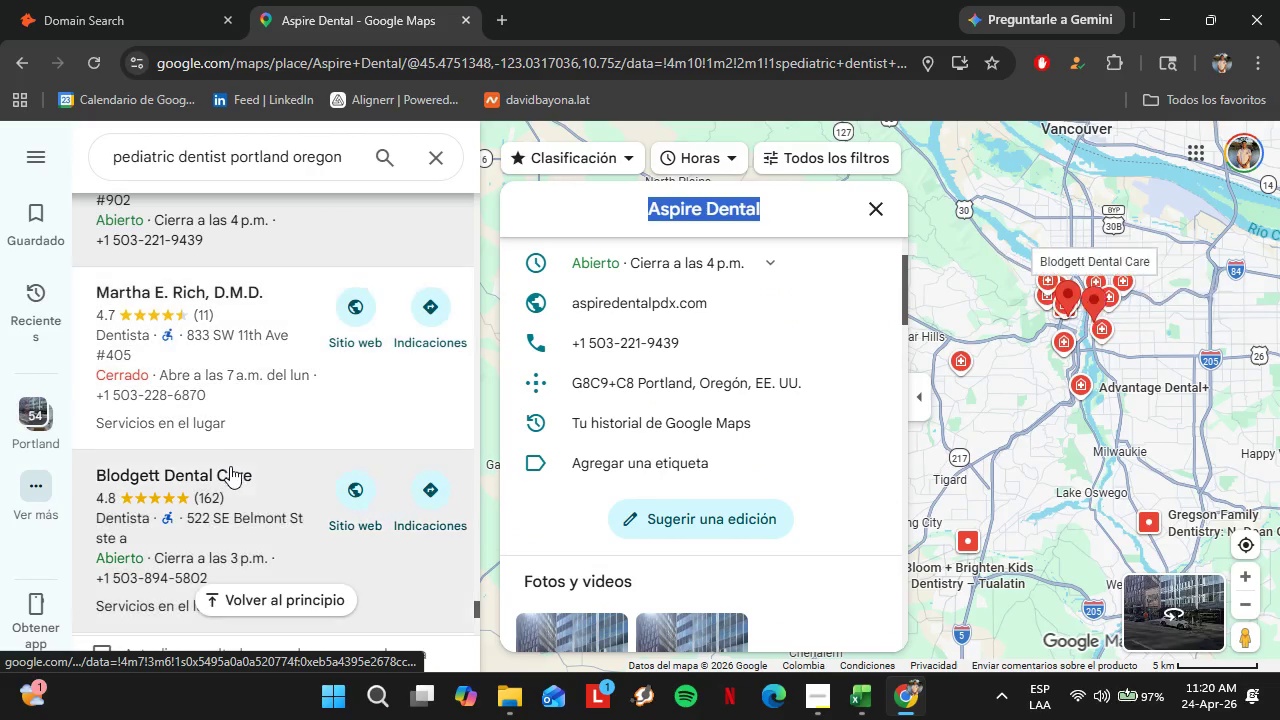 
left_click([230, 467])
 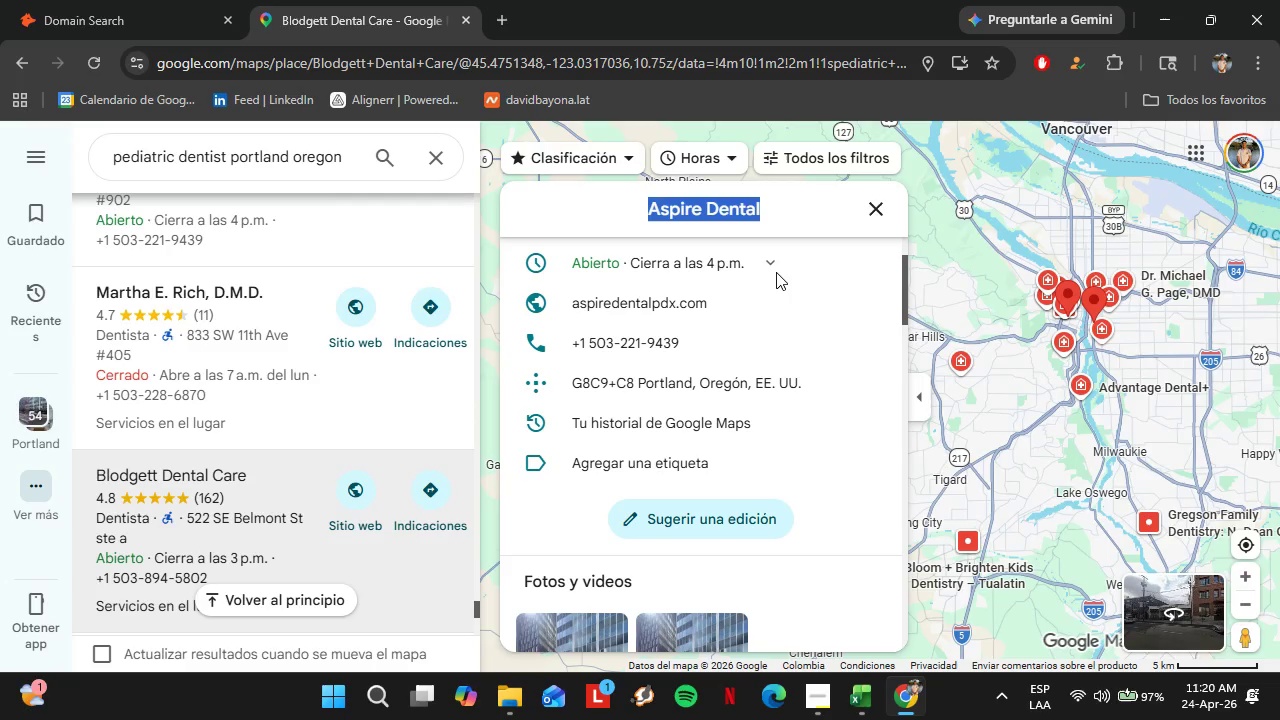 
scroll: coordinate [723, 324], scroll_direction: down, amount: 2.0
 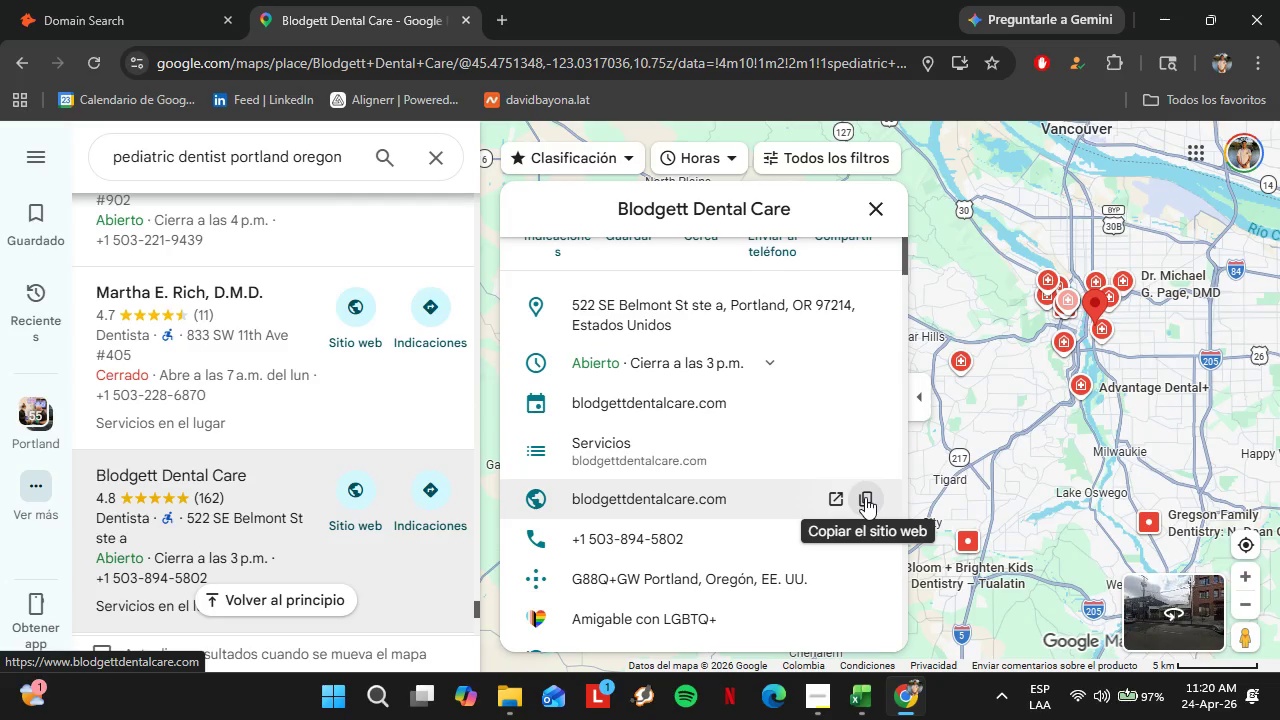 
left_click([865, 498])
 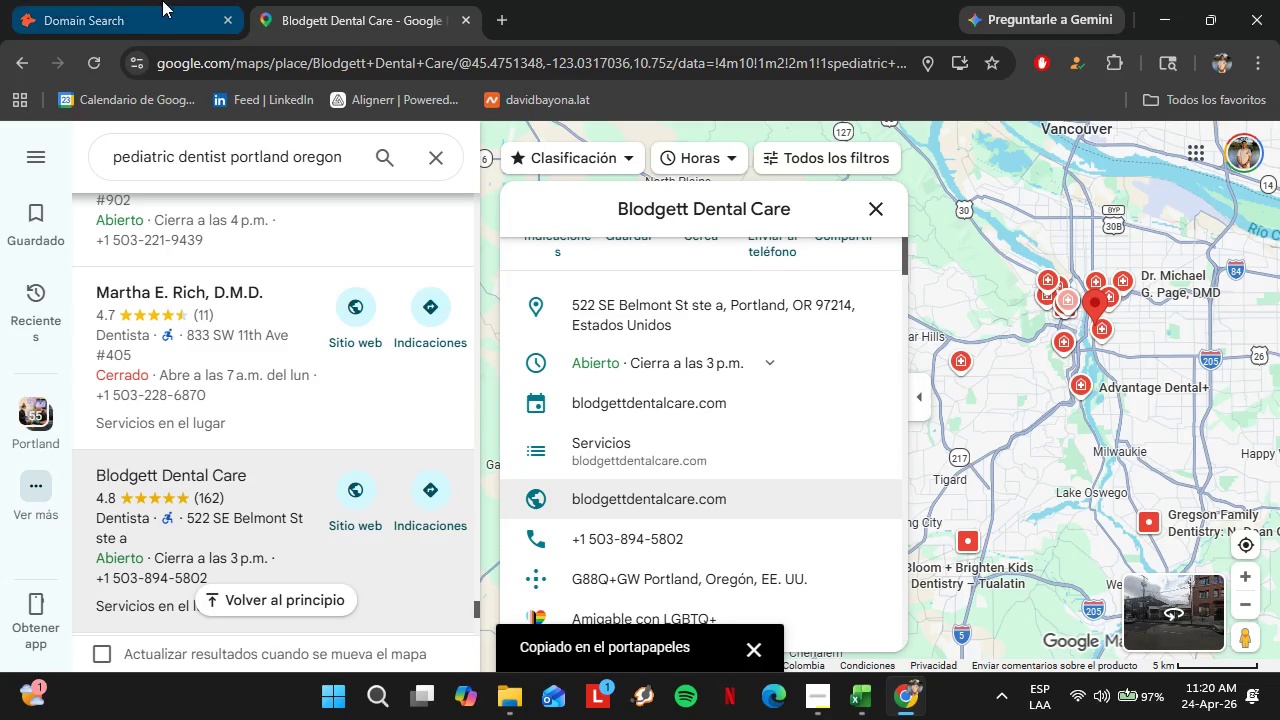 
left_click([162, 0])
 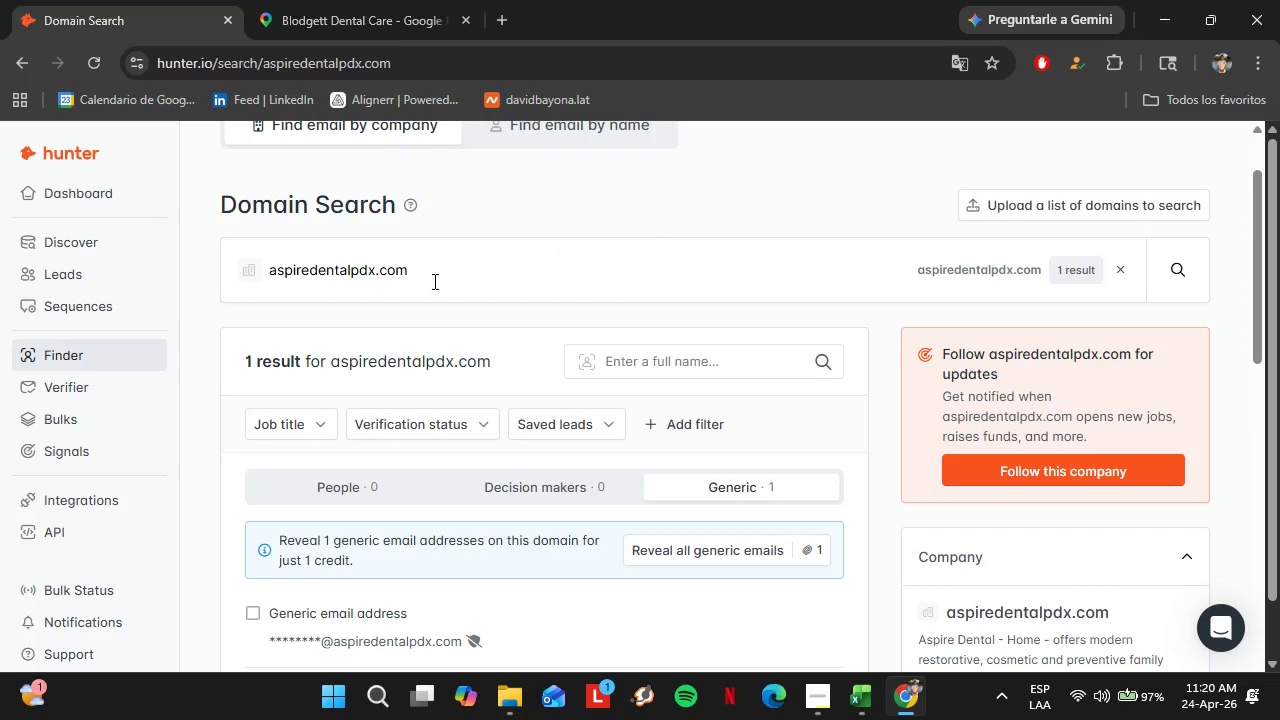 
left_click_drag(start_coordinate=[428, 278], to_coordinate=[202, 254])
 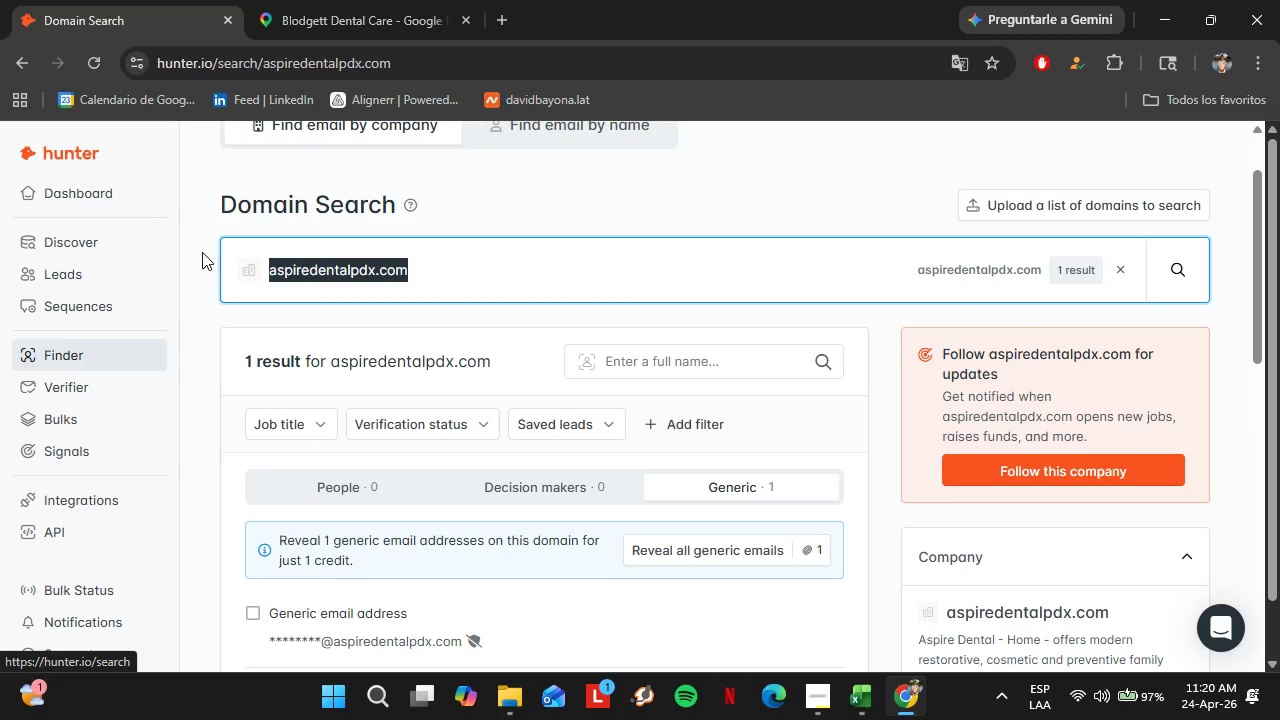 
key(Control+V)
 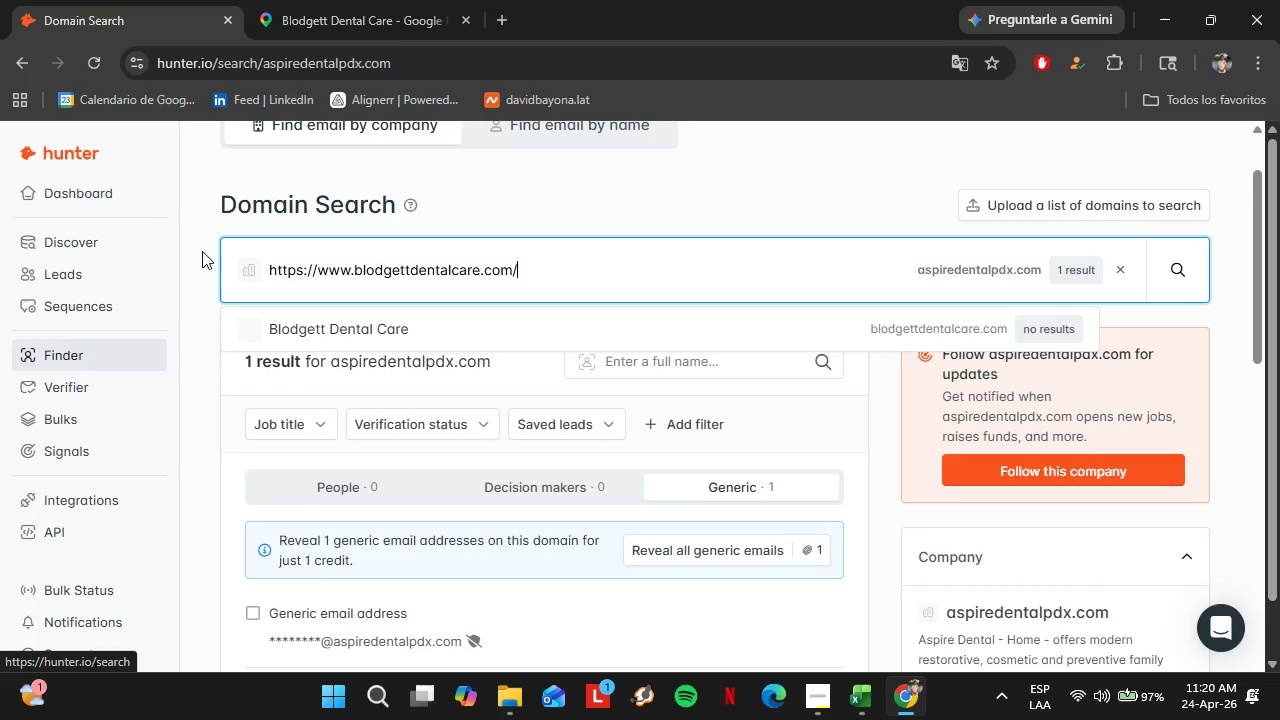 
key(Enter)
 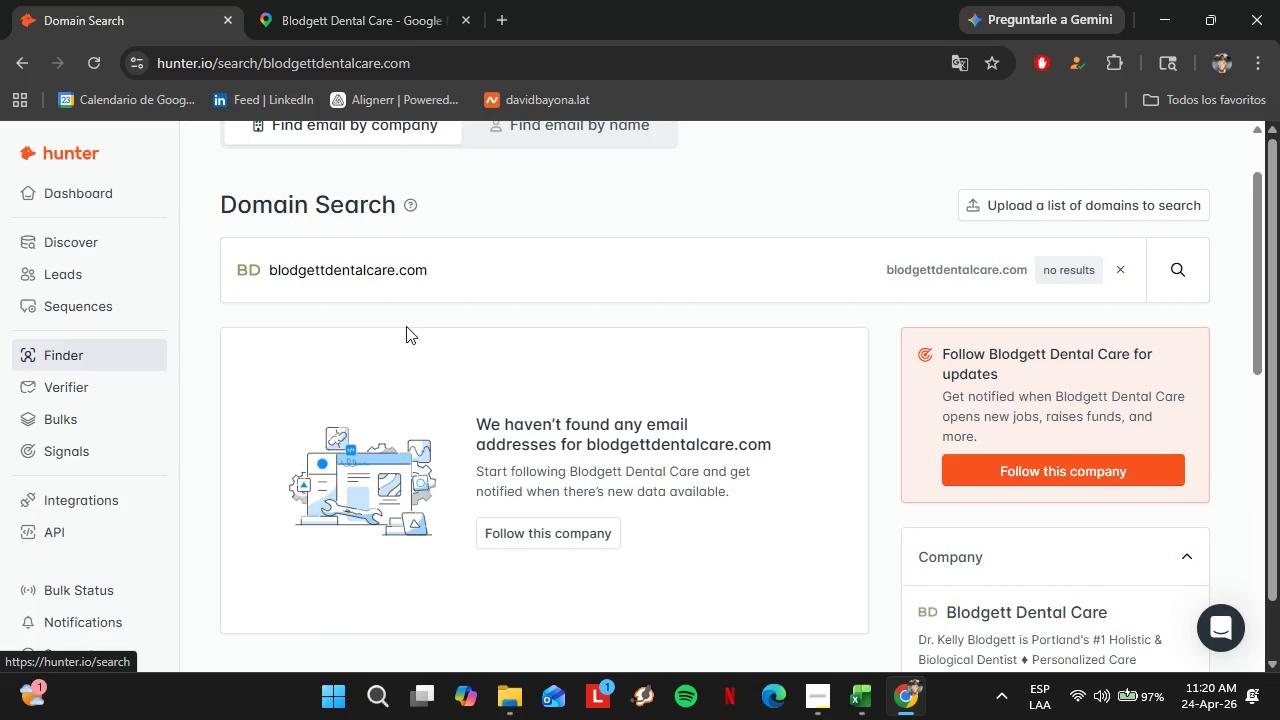 
scroll: coordinate [406, 325], scroll_direction: down, amount: 1.0
 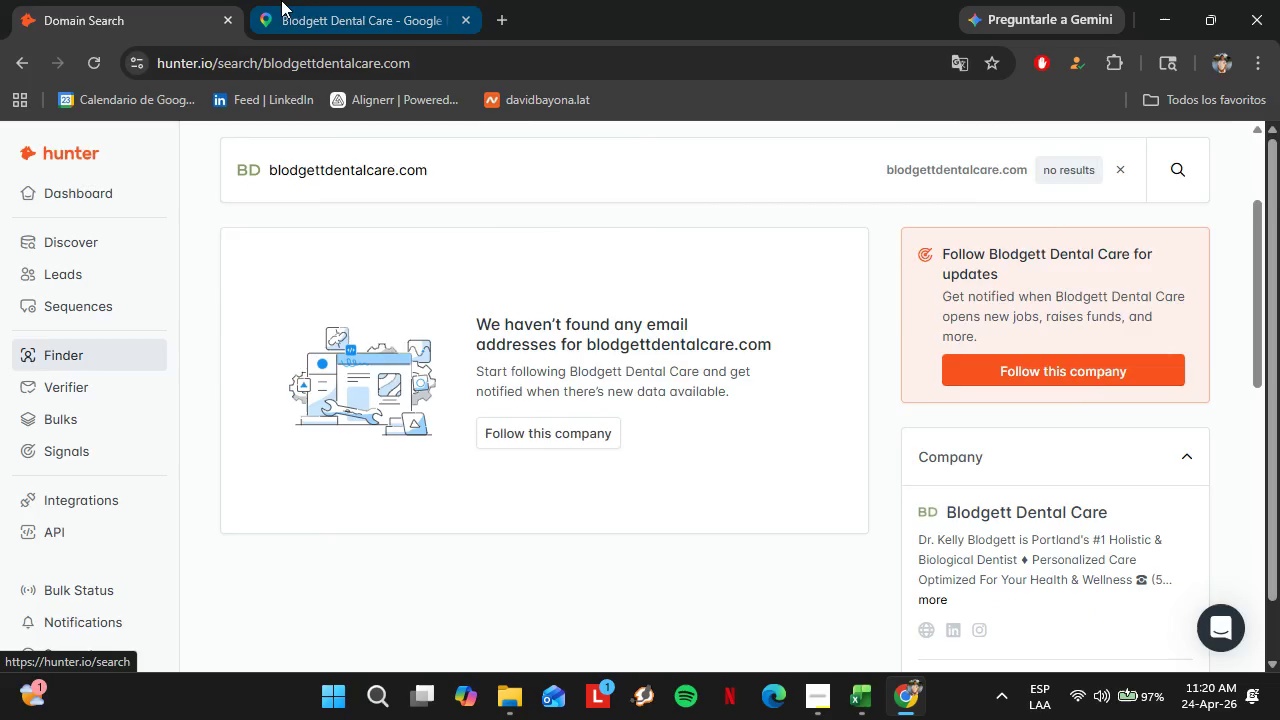 
left_click([283, 0])
 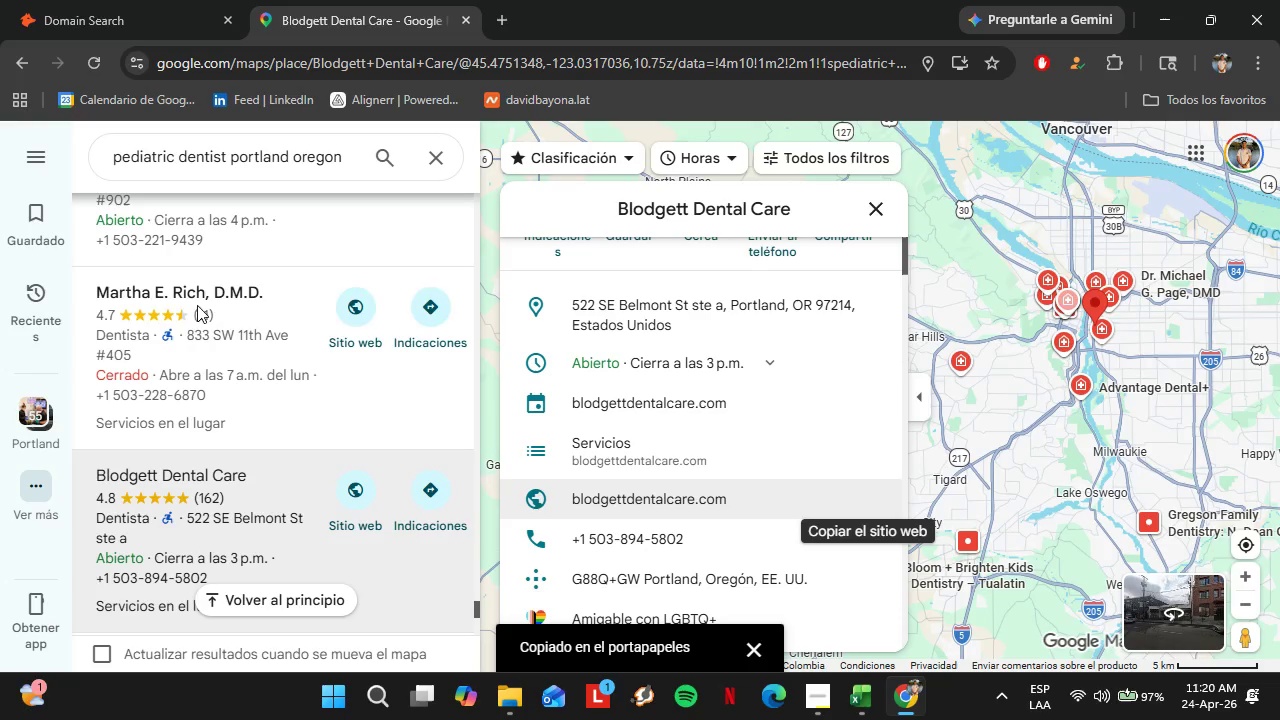 
scroll: coordinate [204, 308], scroll_direction: down, amount: 6.0
 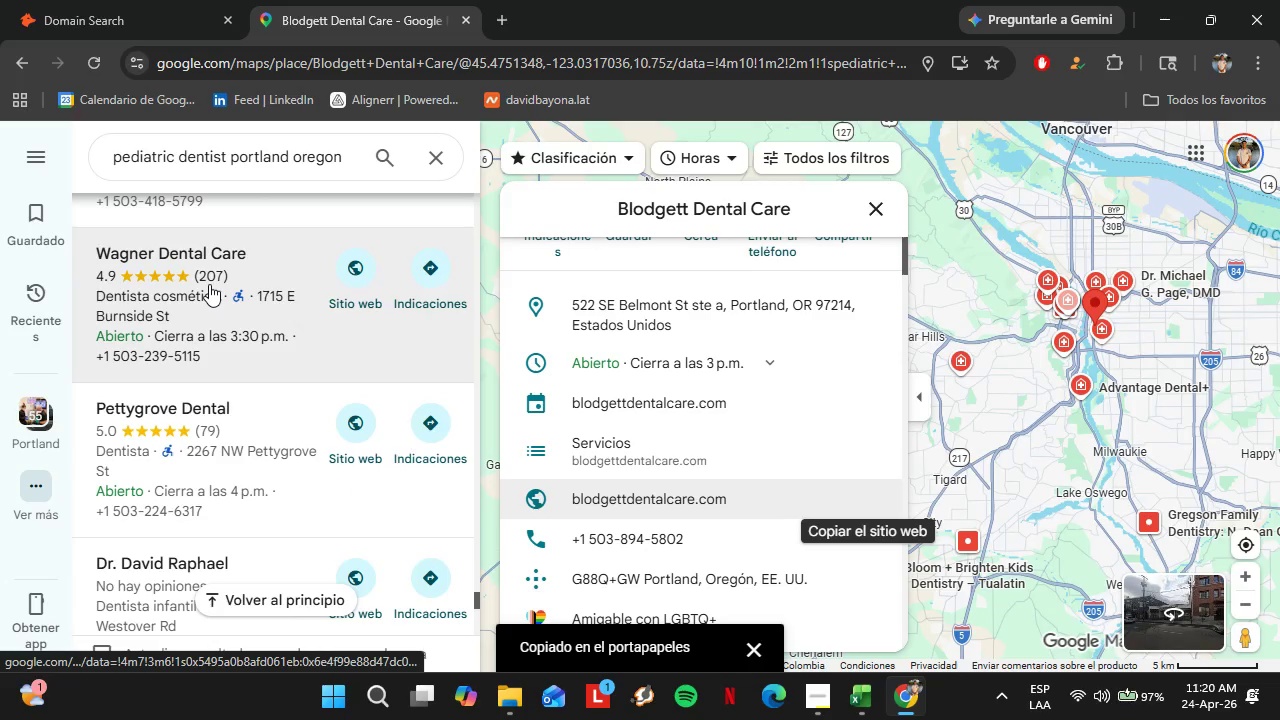 
left_click([210, 283])
 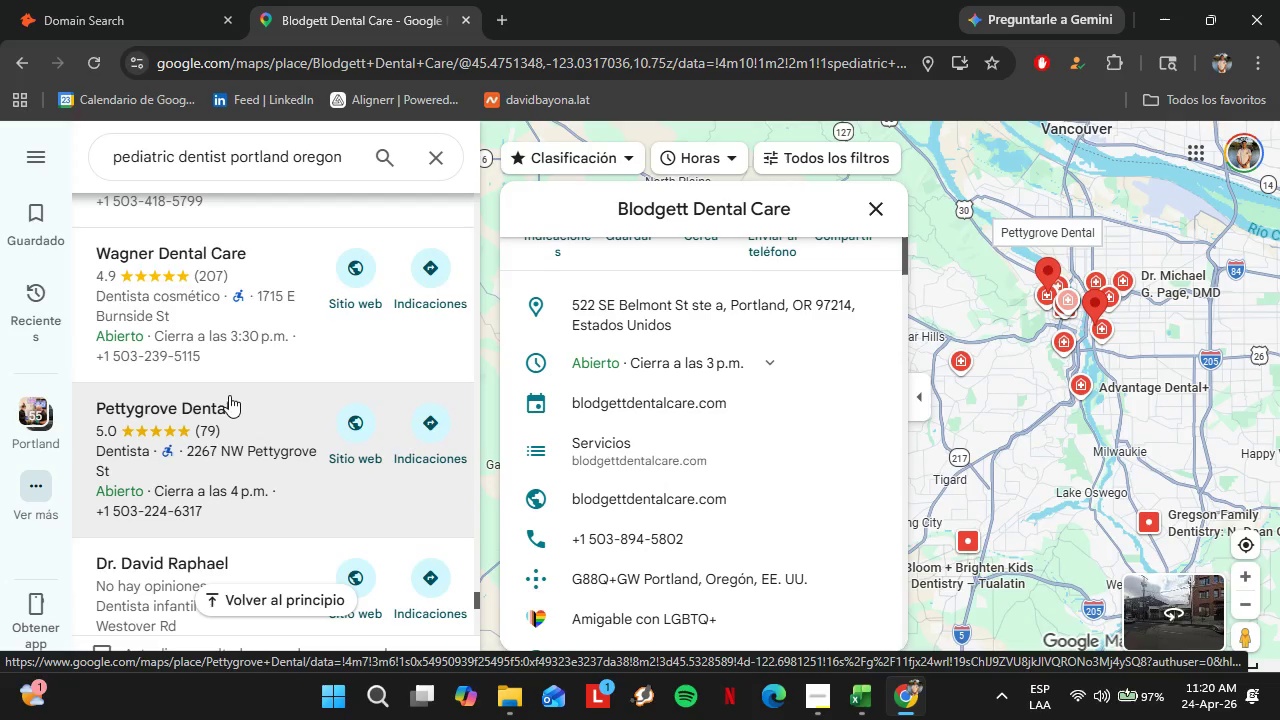 
scroll: coordinate [223, 402], scroll_direction: down, amount: 1.0
 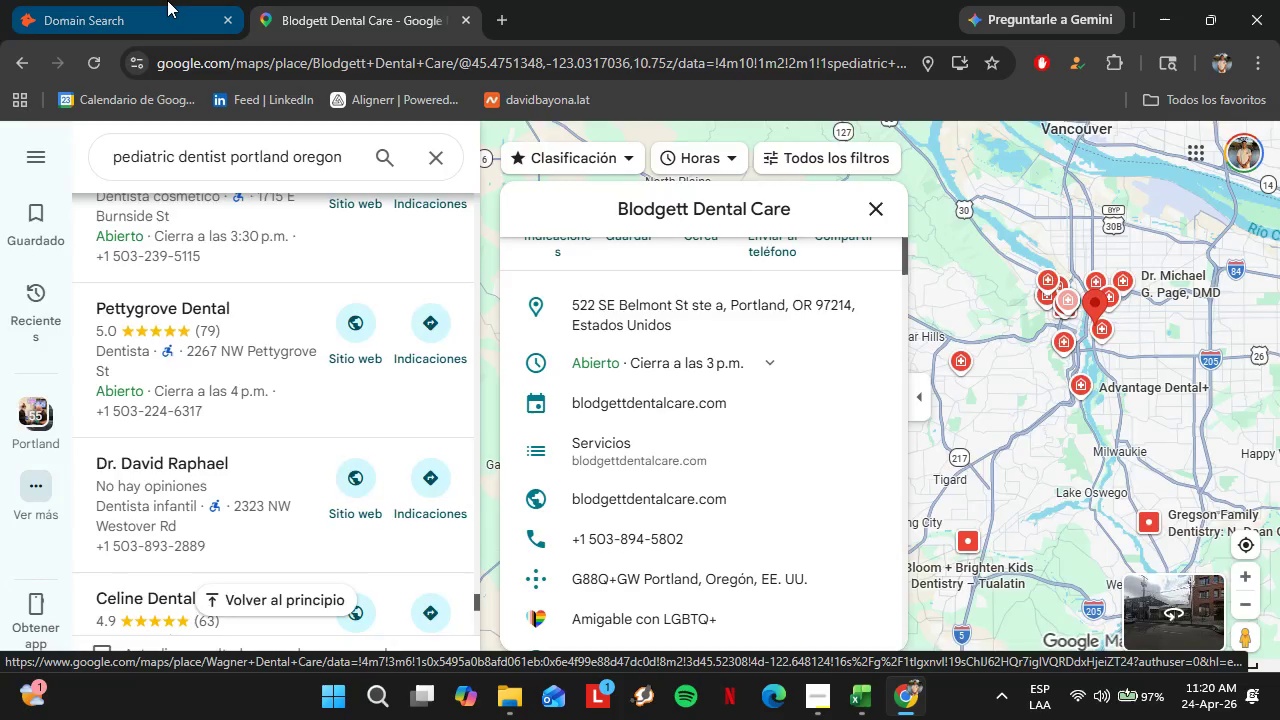 
left_click([167, 0])
 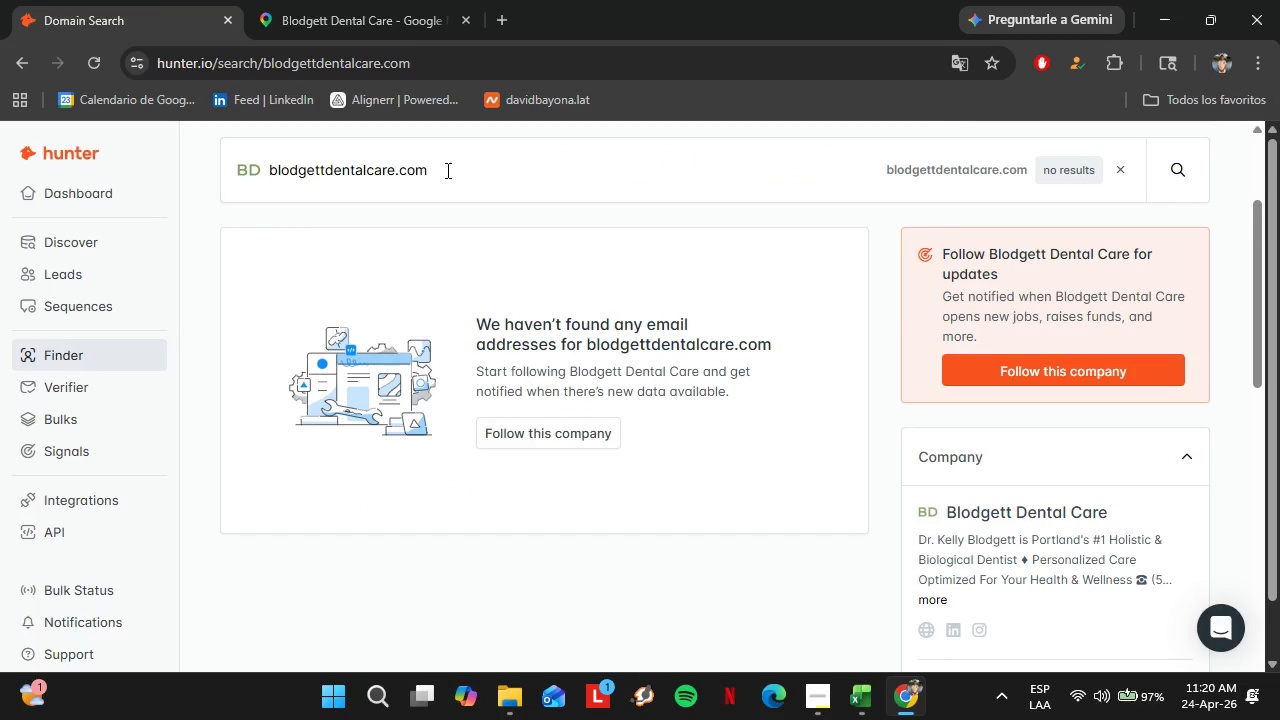 
left_click_drag(start_coordinate=[426, 164], to_coordinate=[241, 159])
 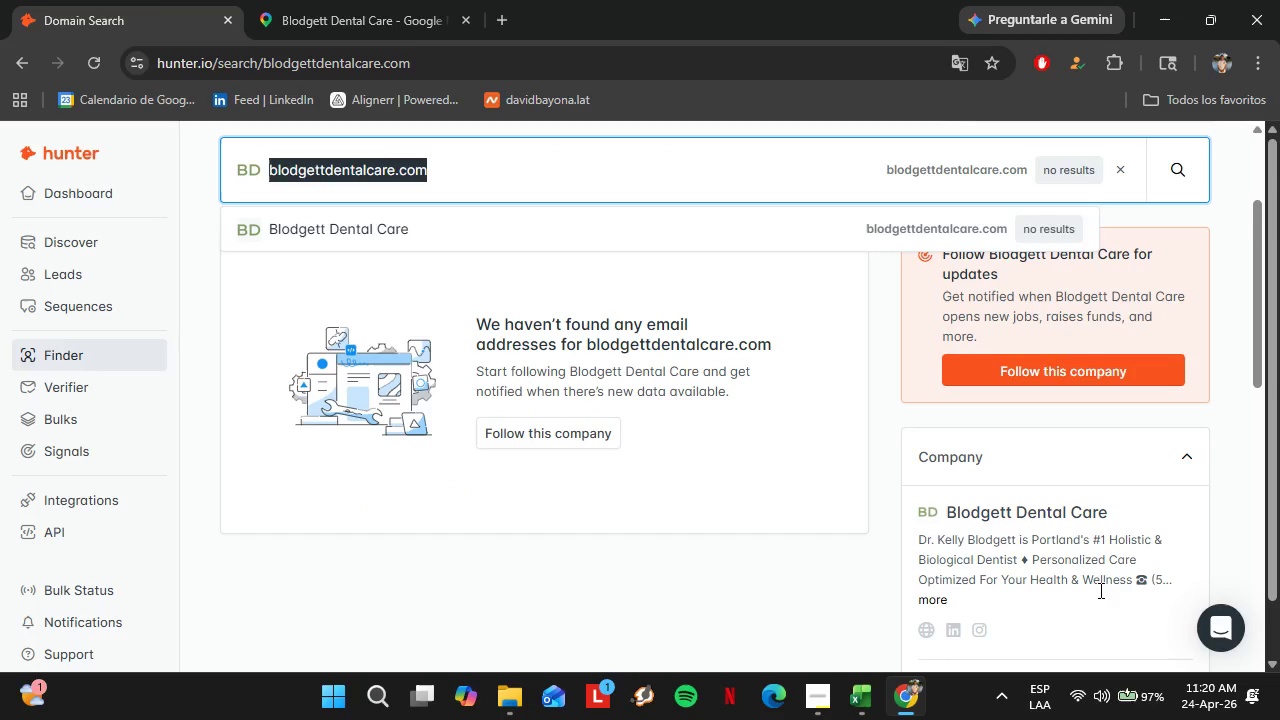 
left_click([822, 703])